 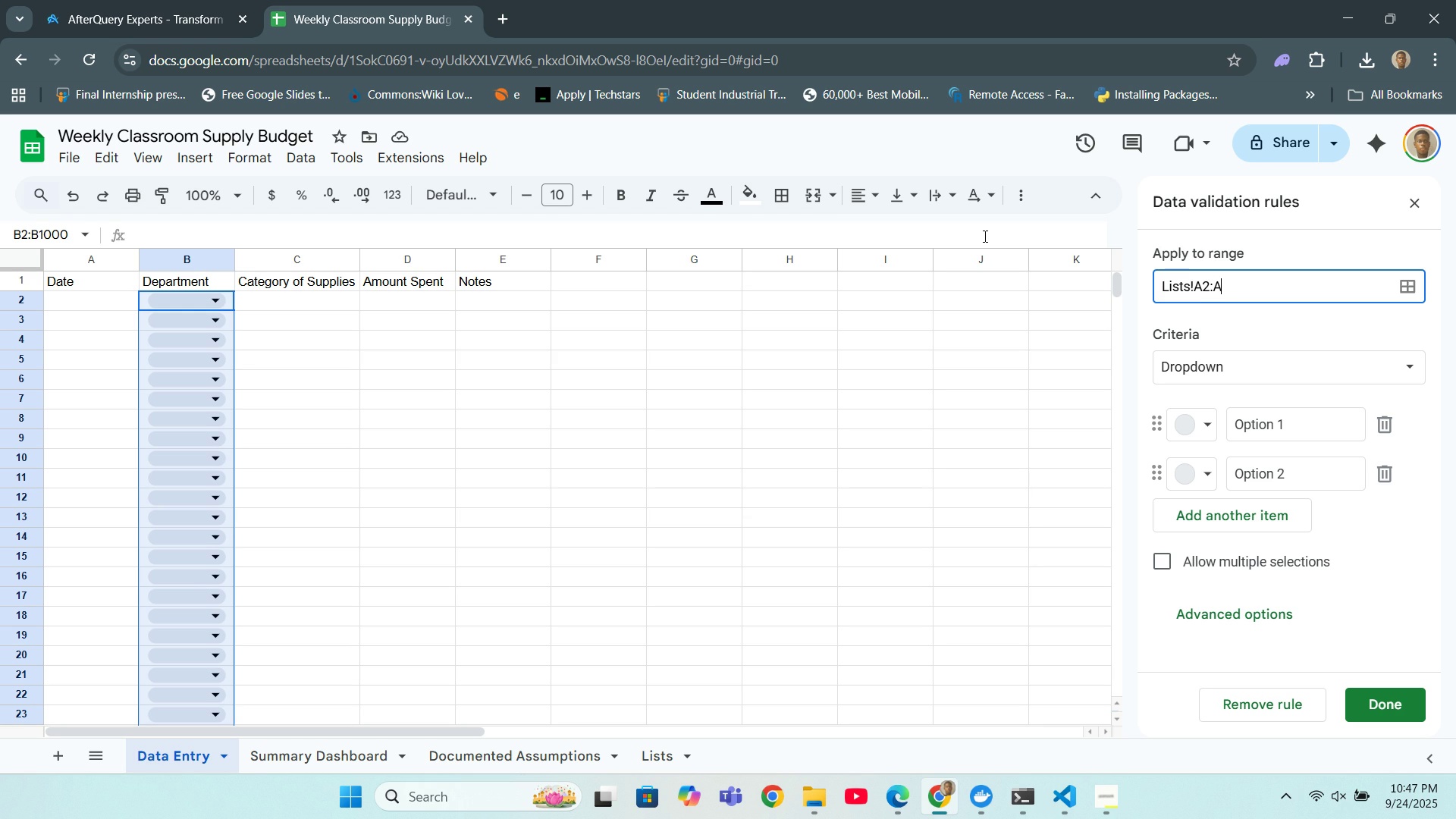 
key(Shift+A)
 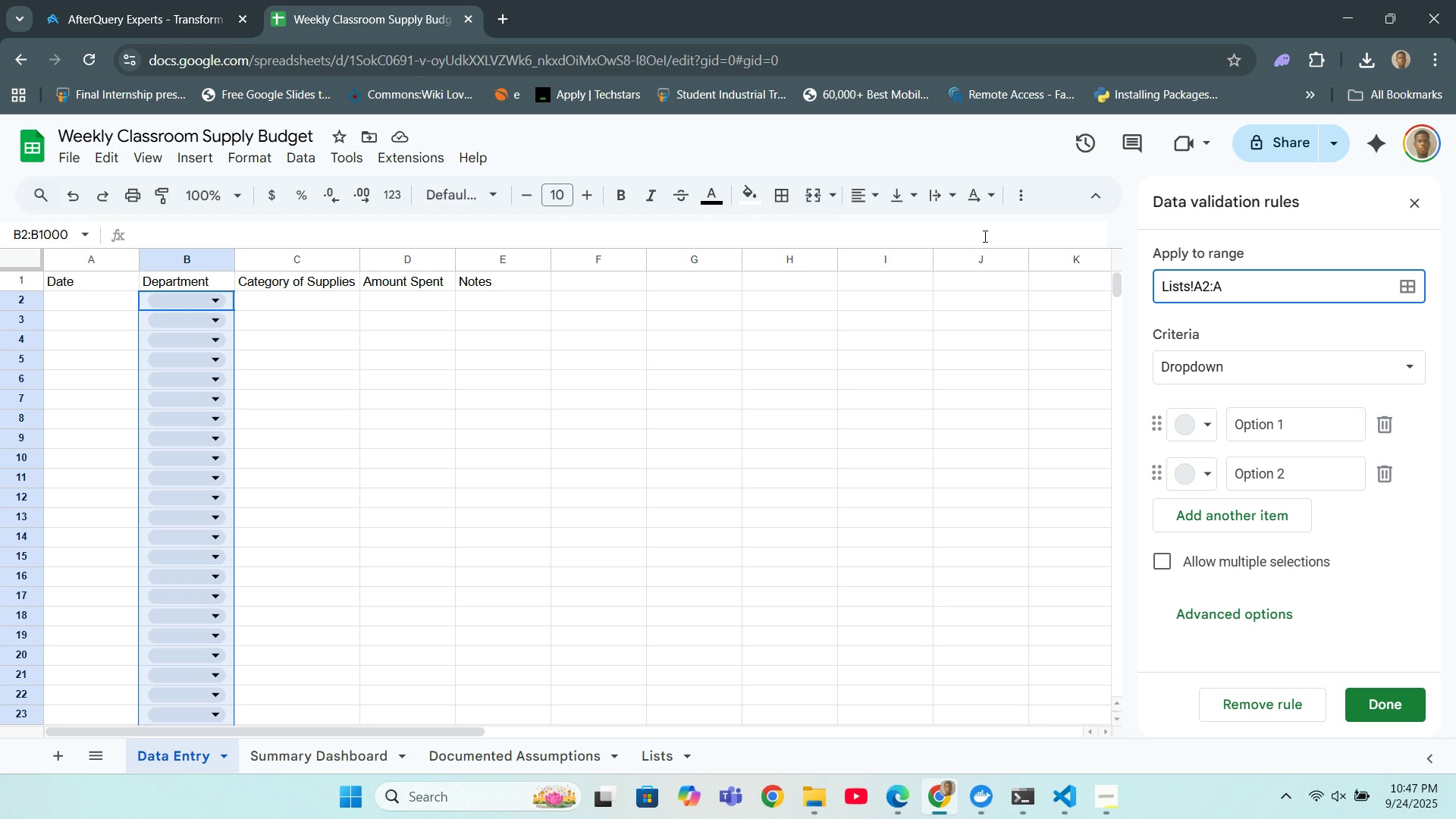 
wait(9.39)
 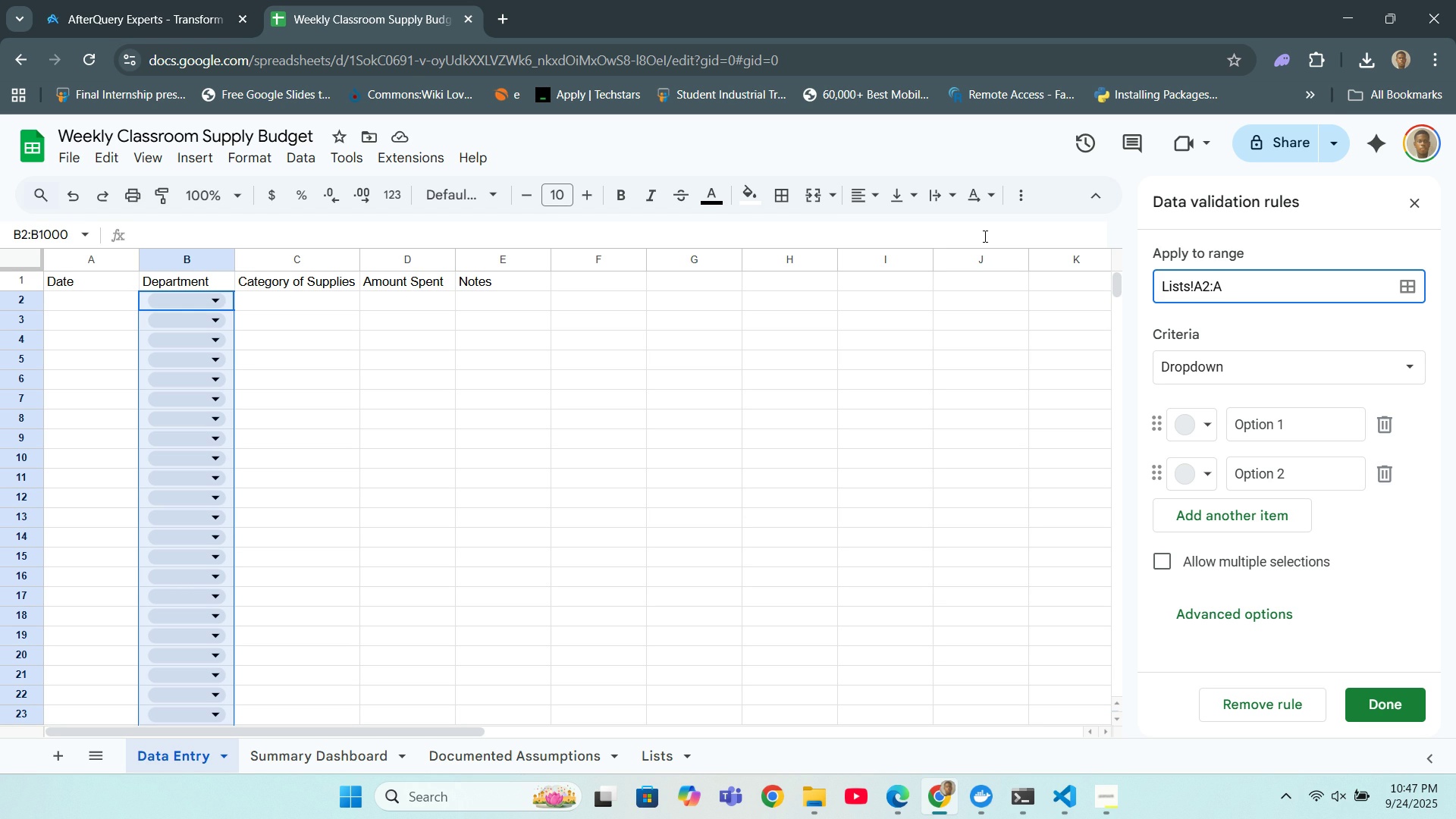 
left_click([1358, 364])
 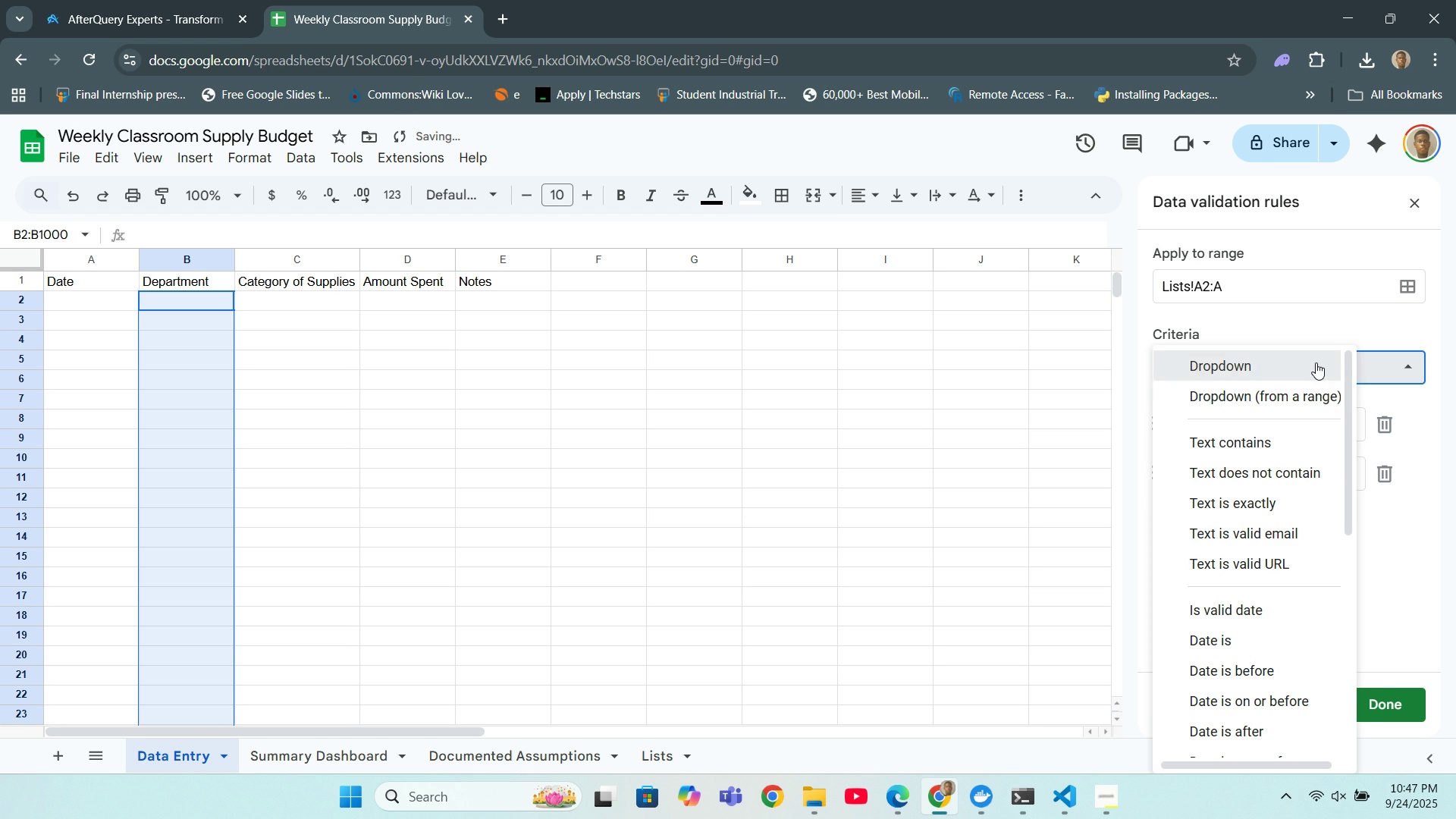 
left_click([1316, 362])
 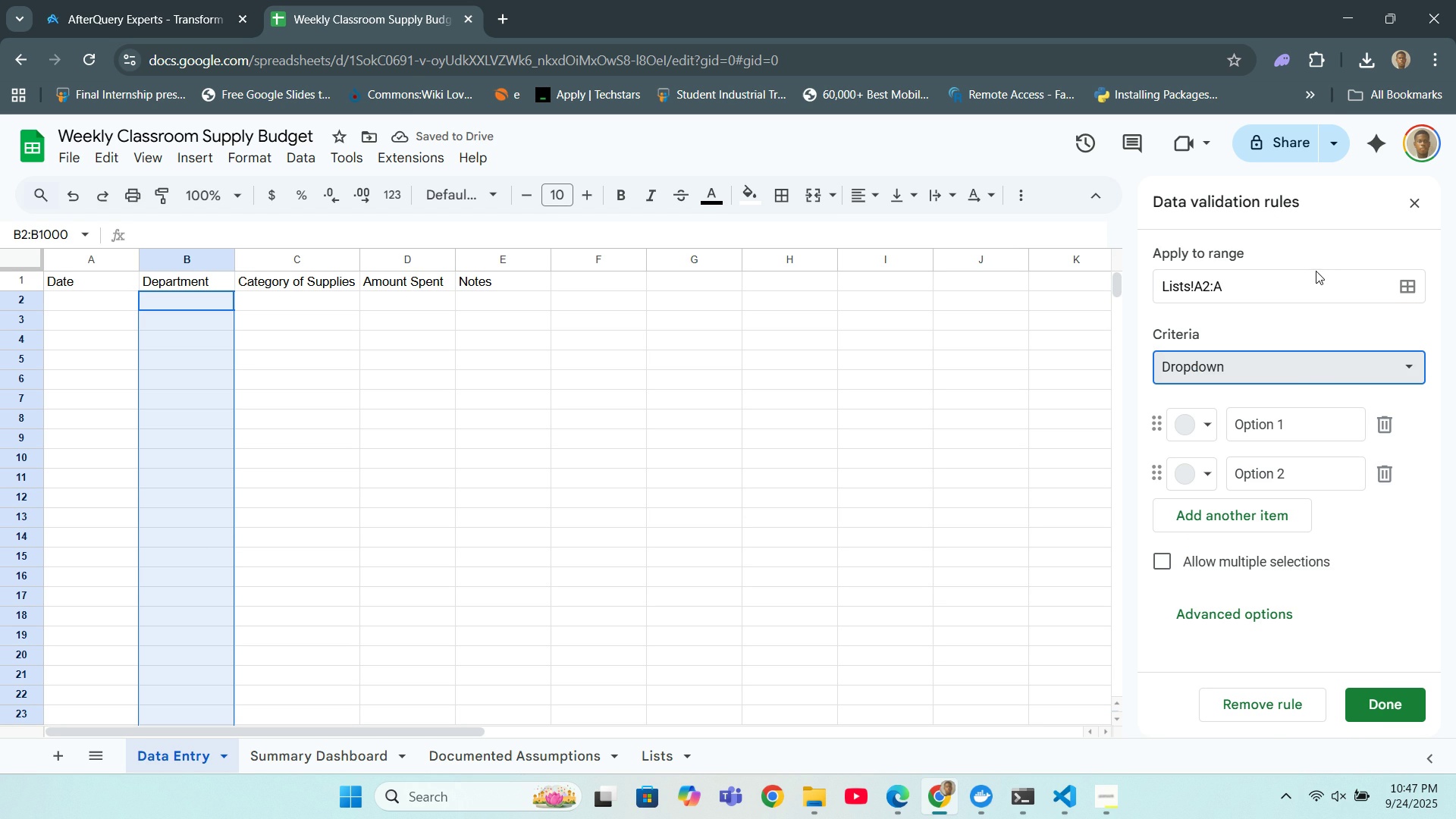 
left_click([1316, 288])
 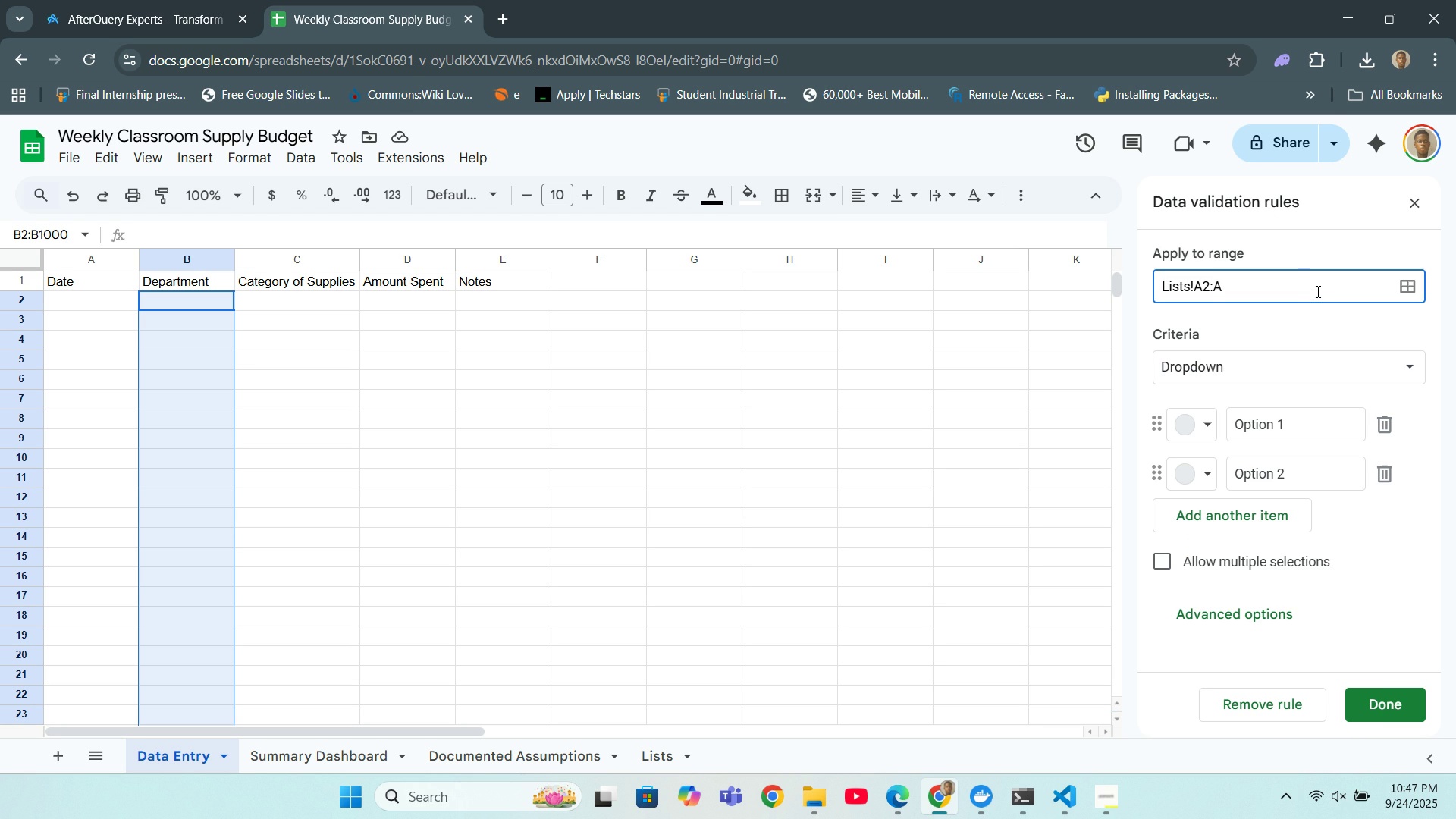 
key(Backspace)